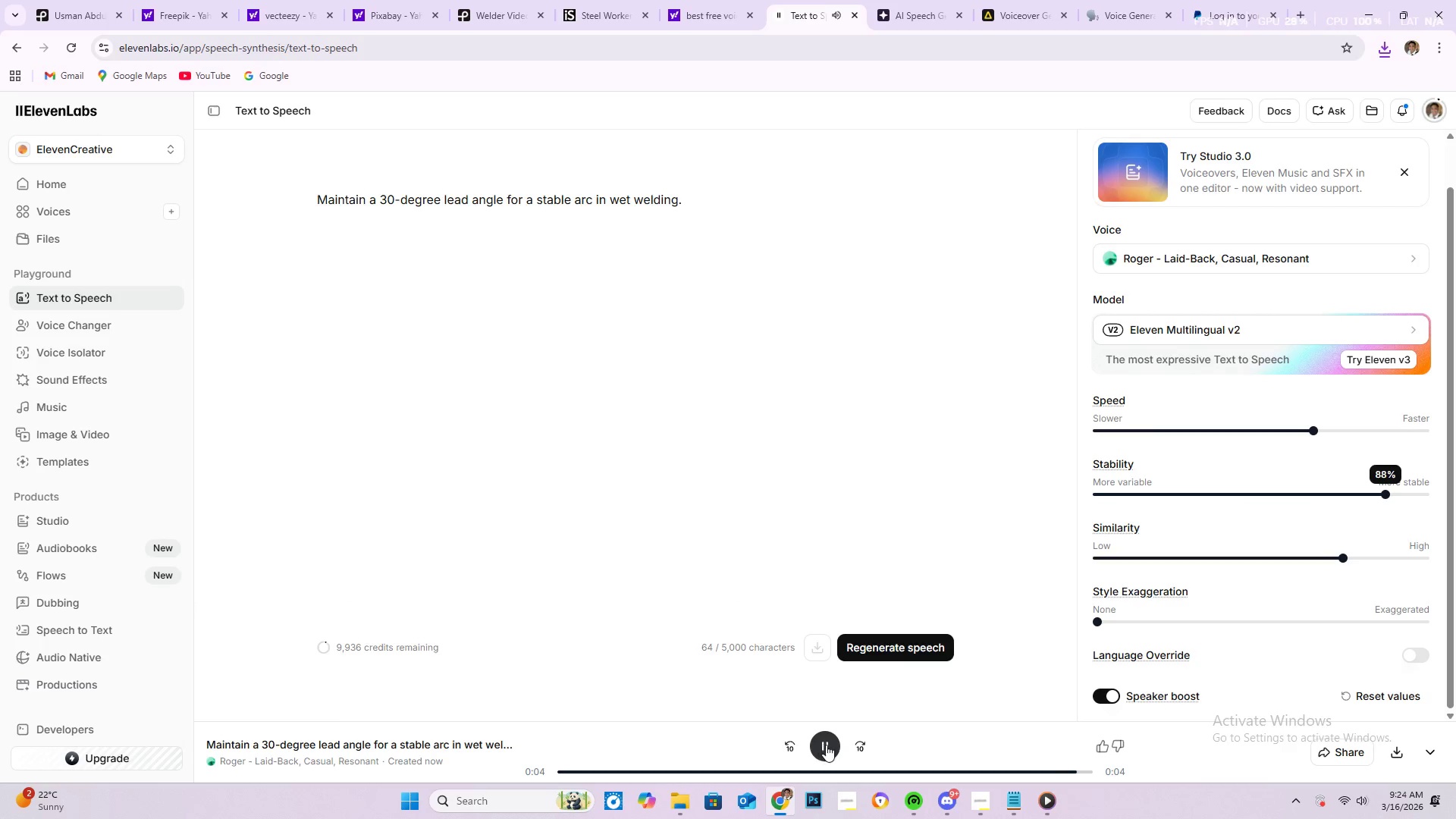 
left_click([824, 741])
 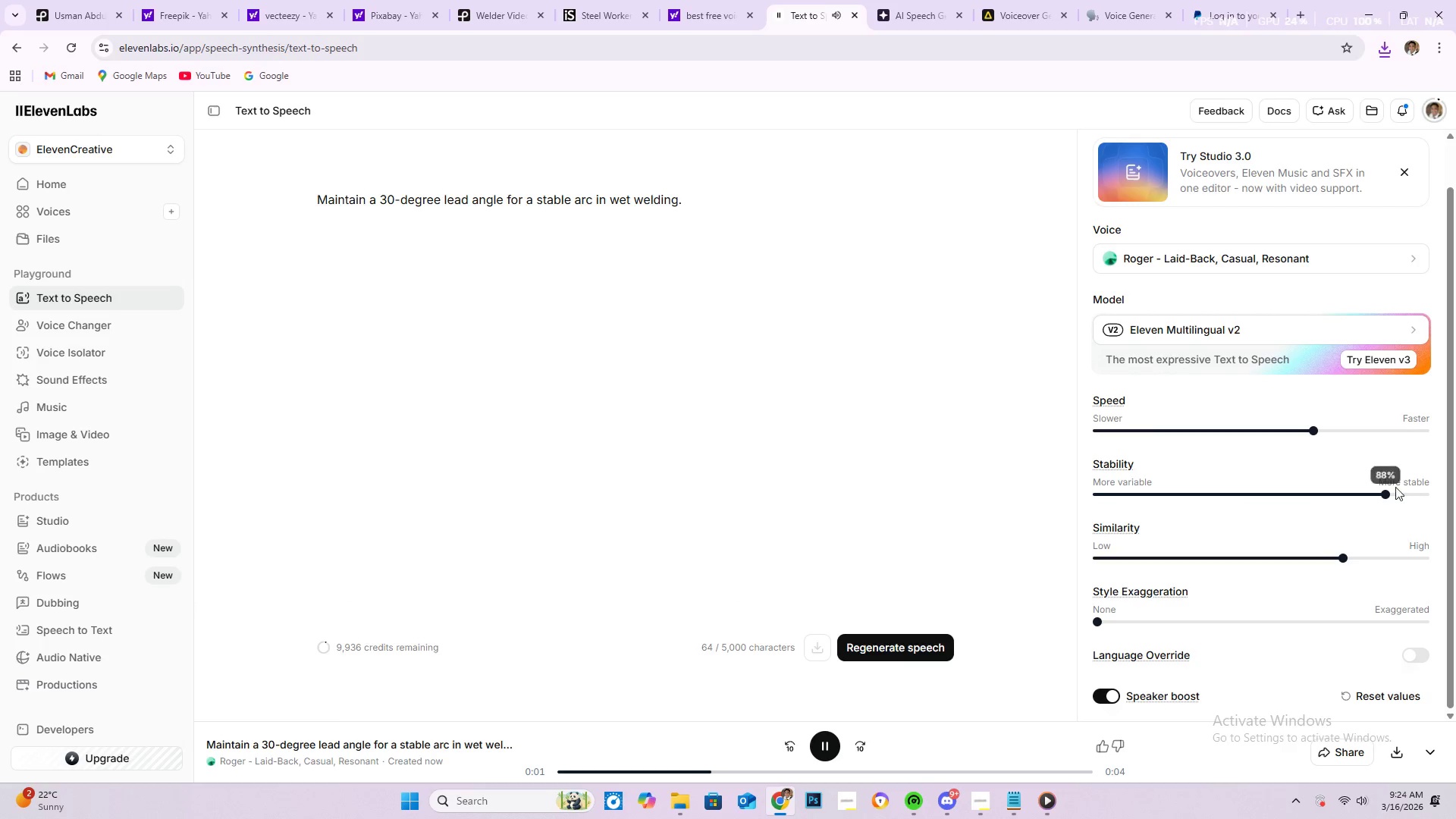 
left_click_drag(start_coordinate=[1385, 492], to_coordinate=[1372, 519])
 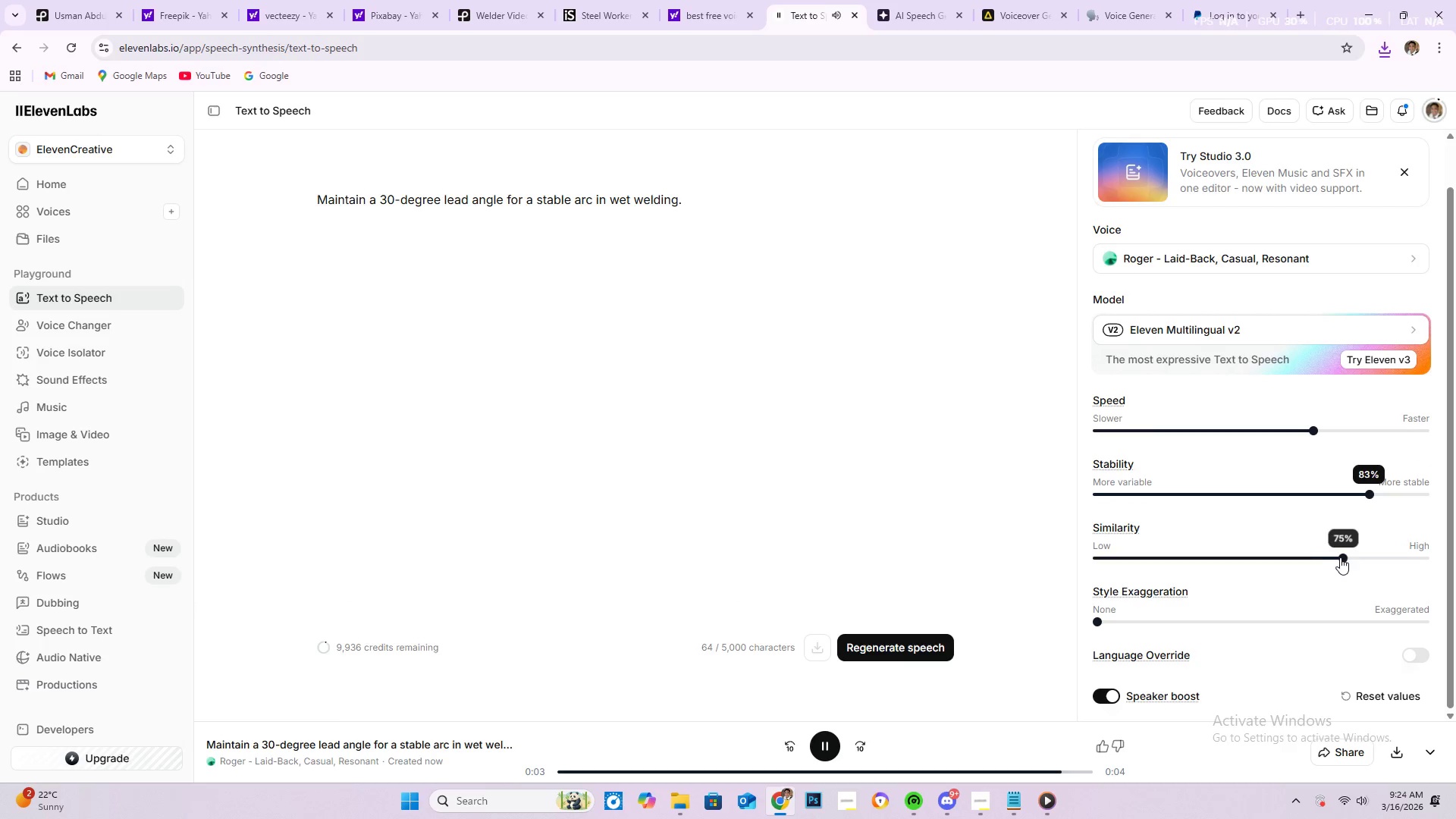 
left_click_drag(start_coordinate=[1339, 557], to_coordinate=[1404, 558])
 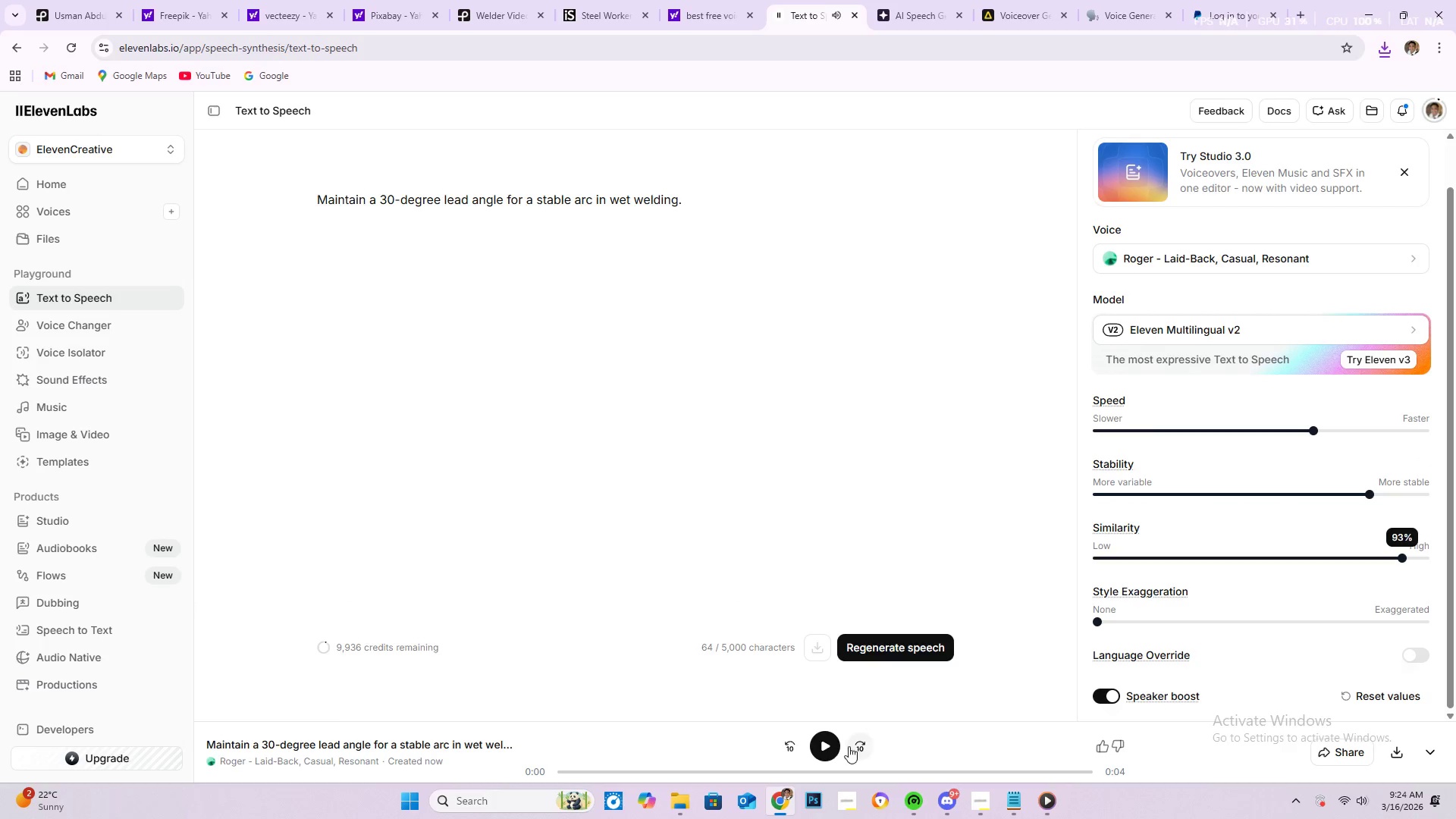 
left_click([821, 744])
 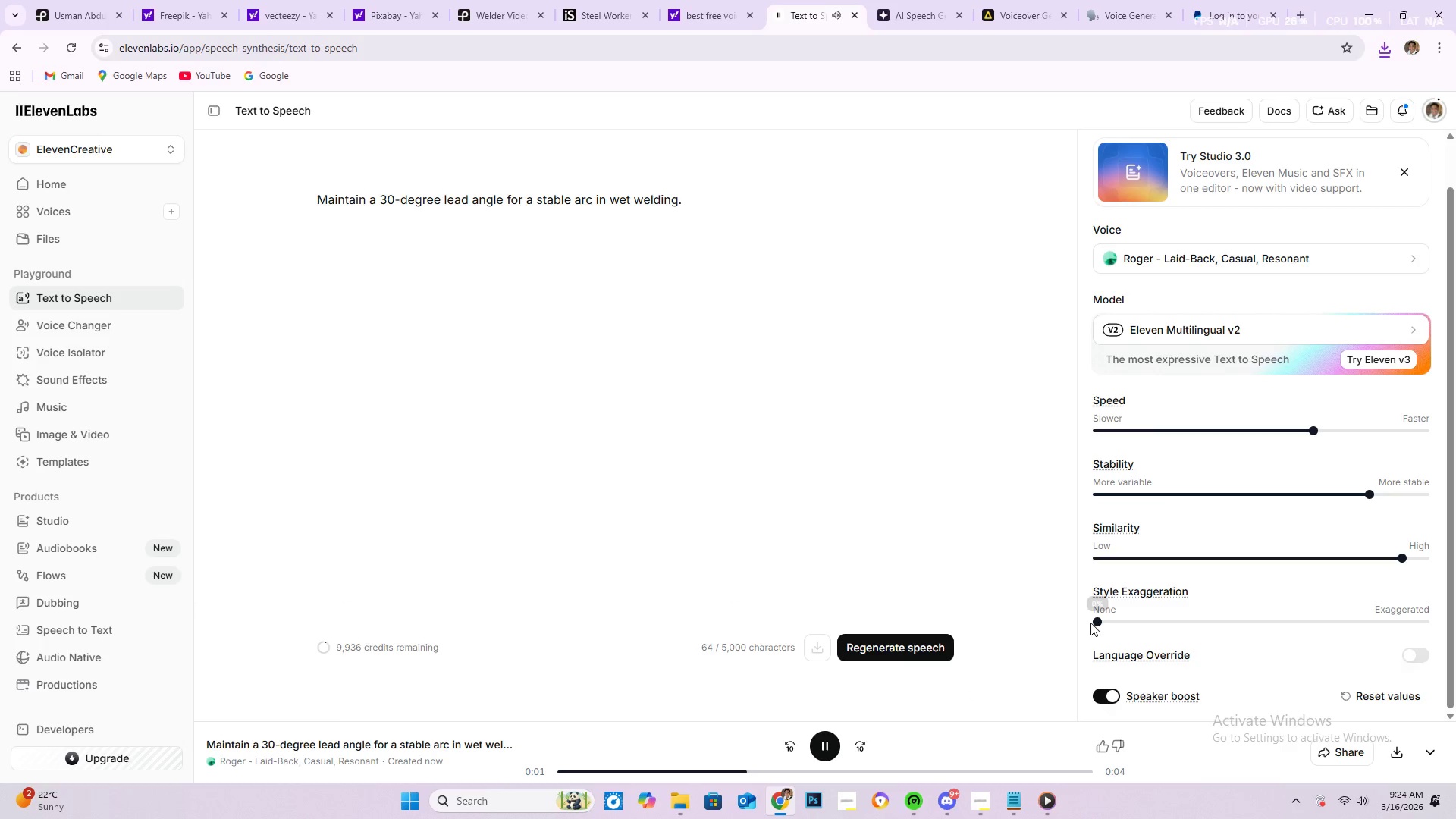 
left_click_drag(start_coordinate=[1095, 623], to_coordinate=[1231, 629])
 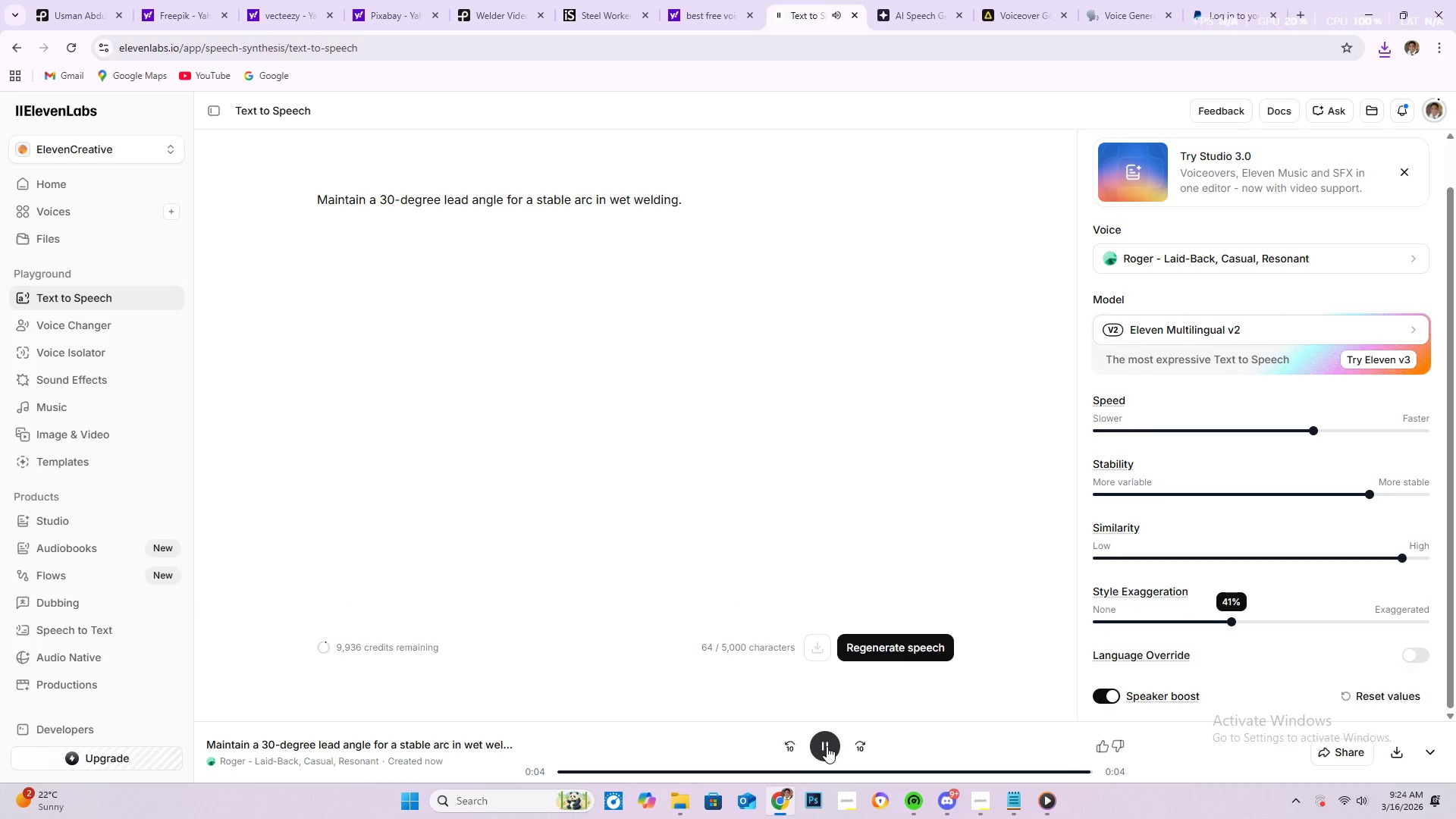 
left_click([827, 746])
 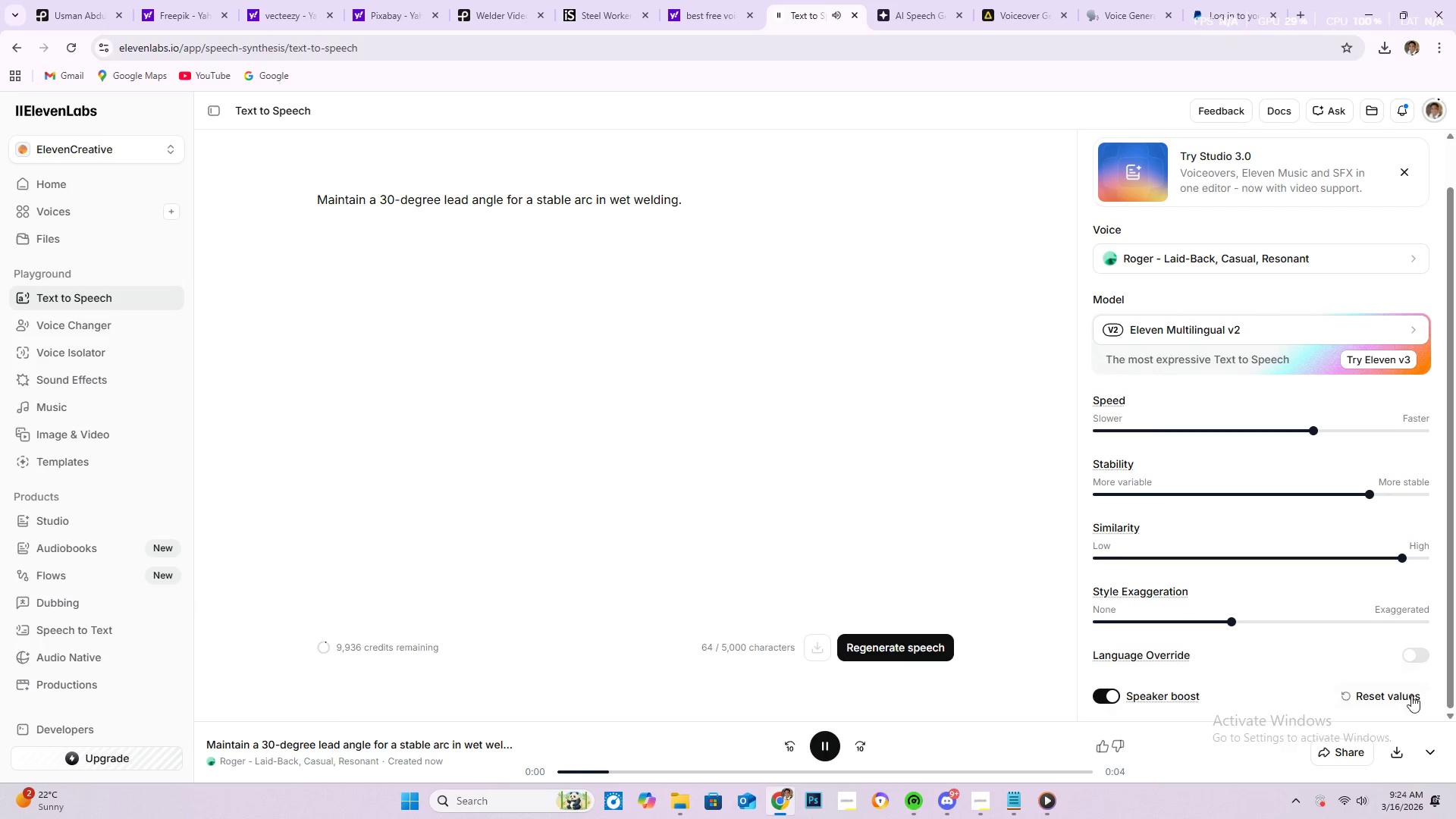 
scroll: coordinate [1251, 506], scroll_direction: down, amount: 6.0
 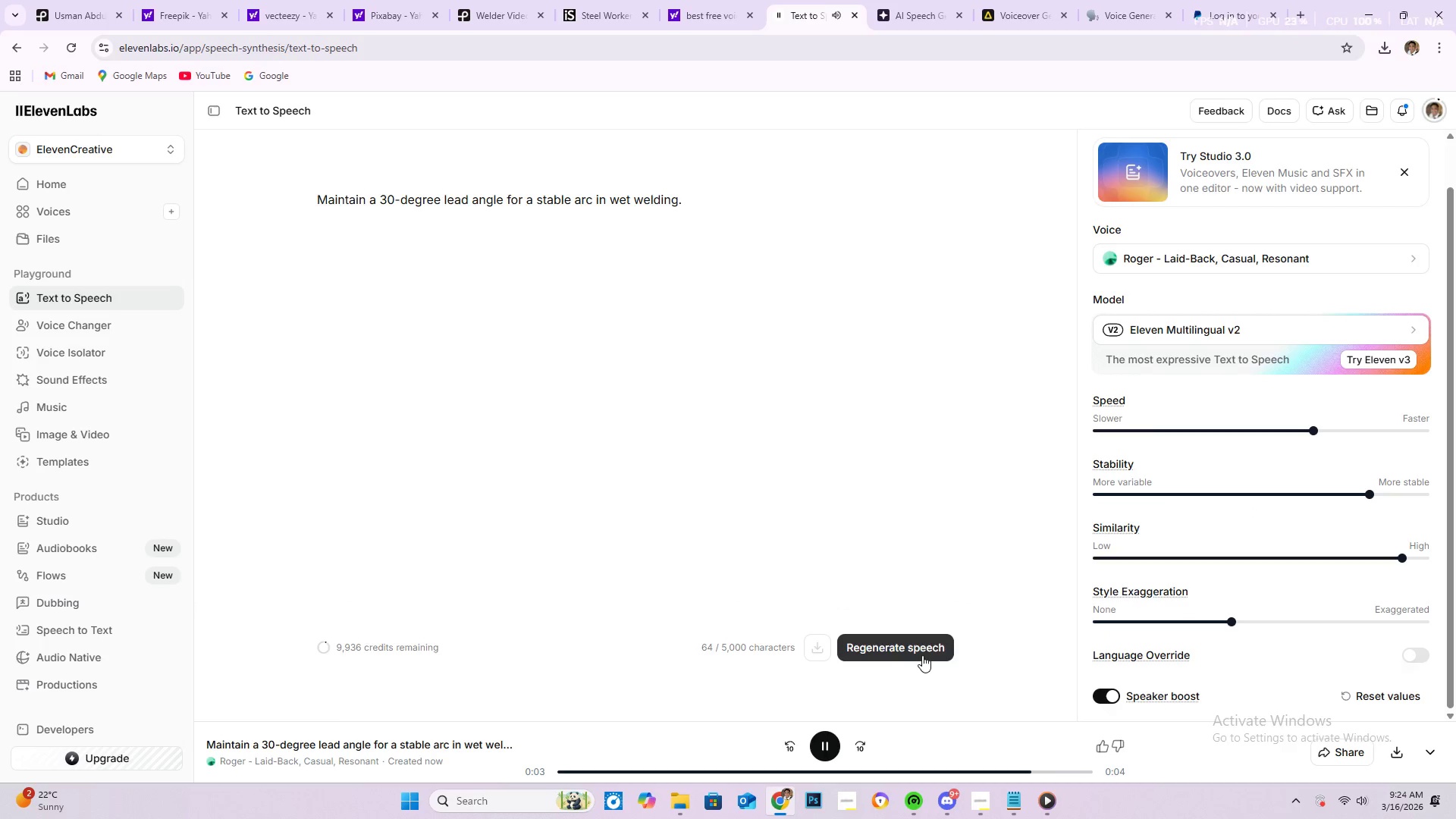 
left_click([917, 650])
 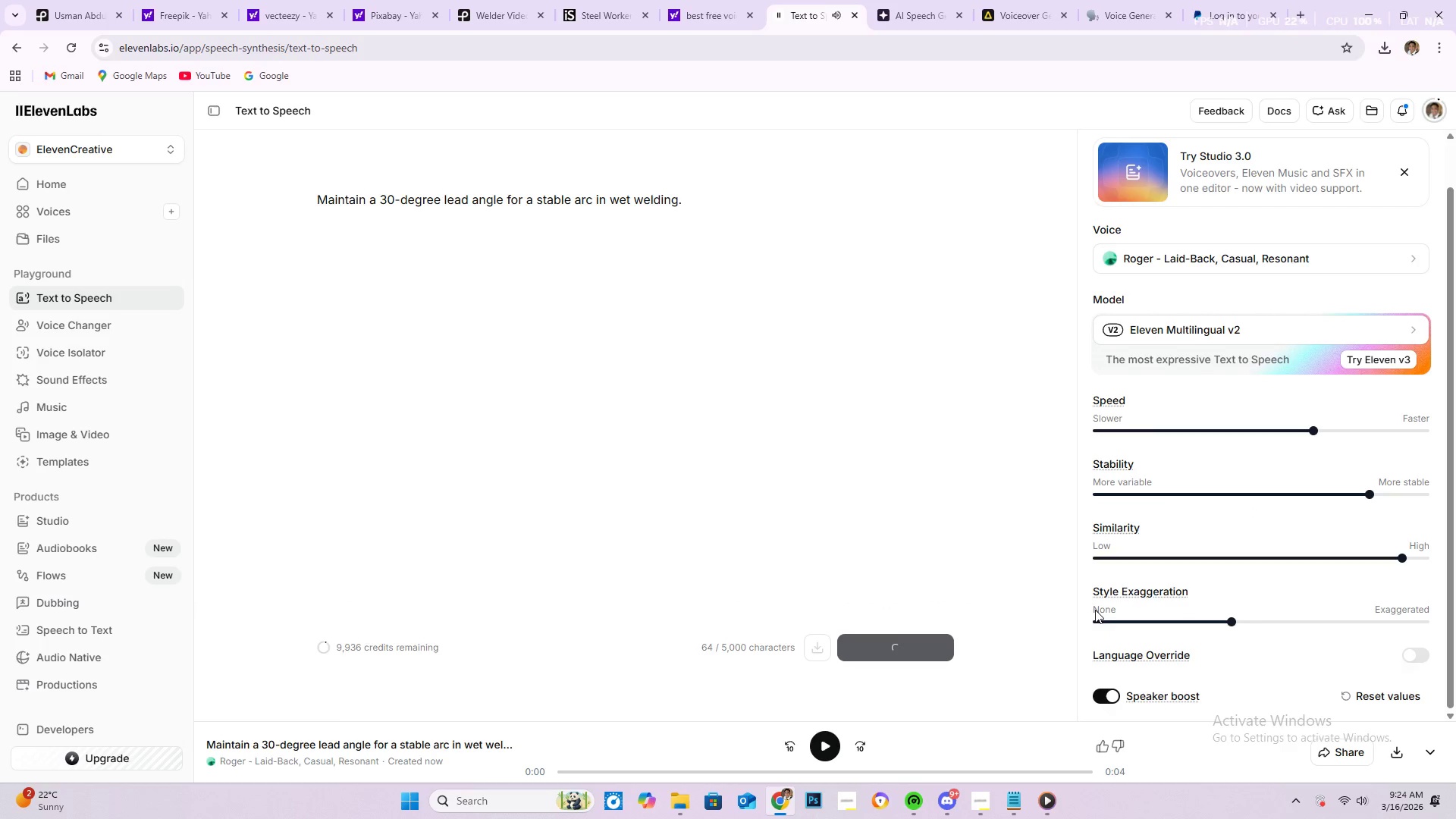 
mouse_move([902, 646])
 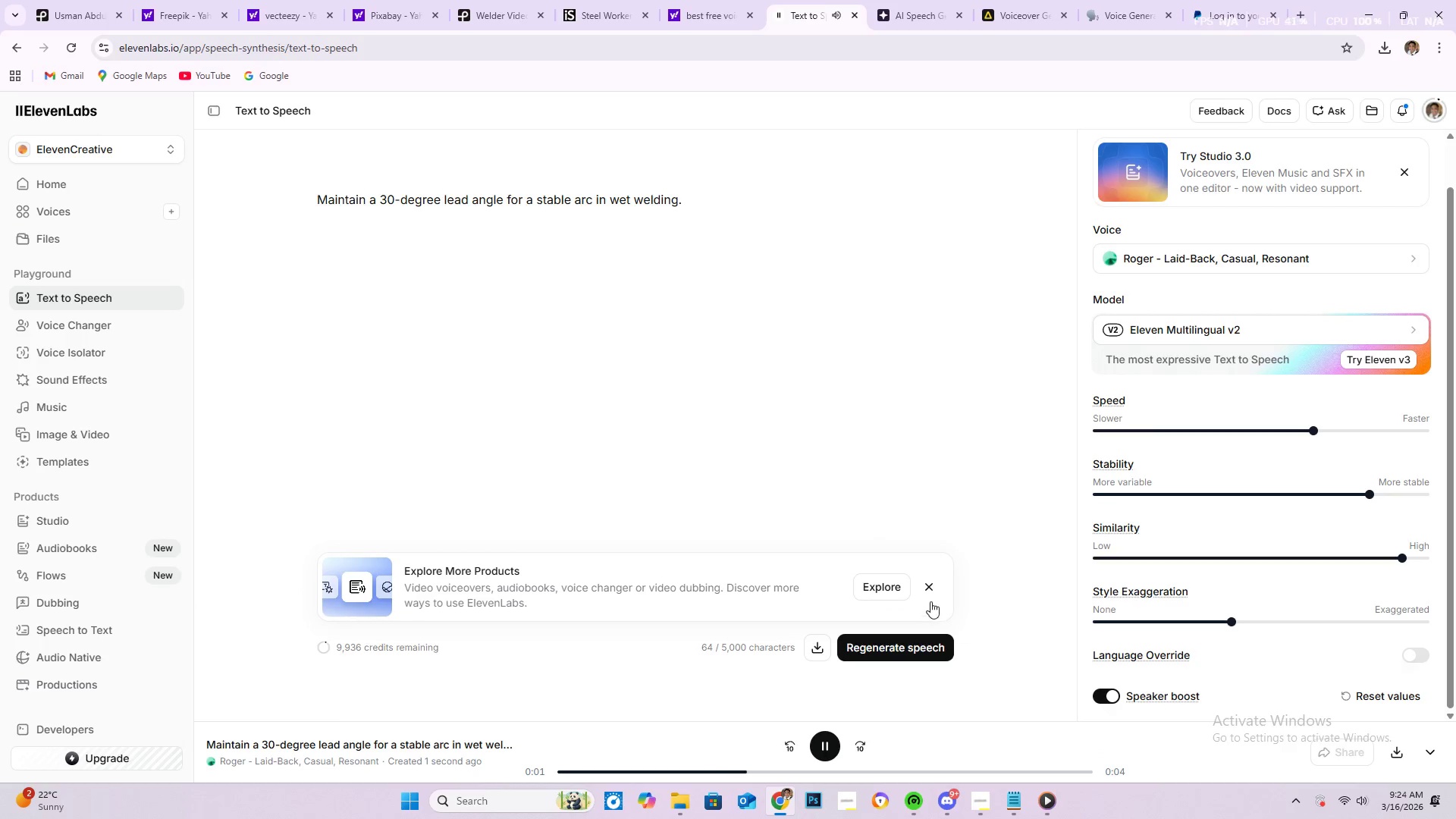 
left_click([930, 589])
 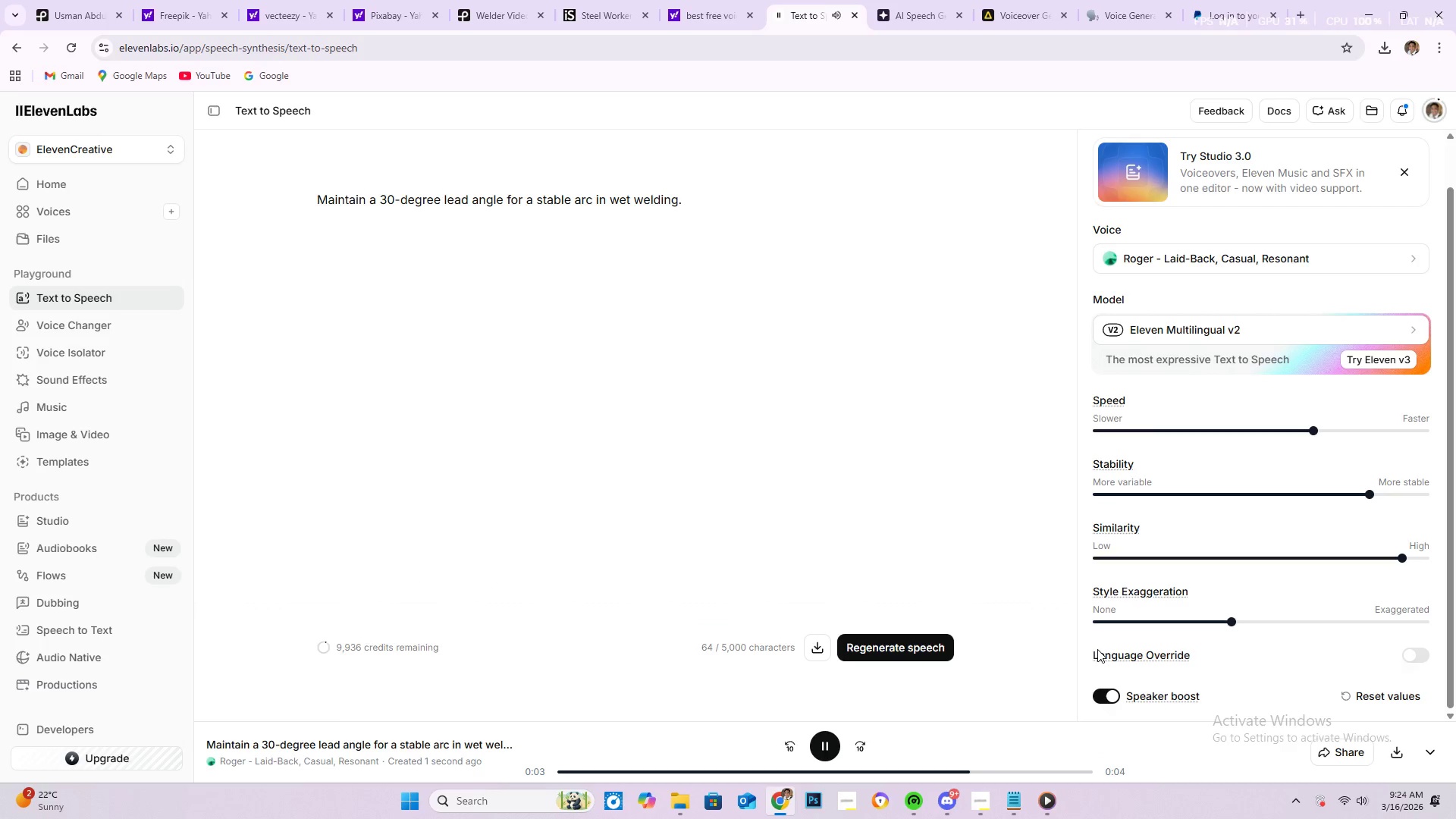 
mouse_move([922, 644])
 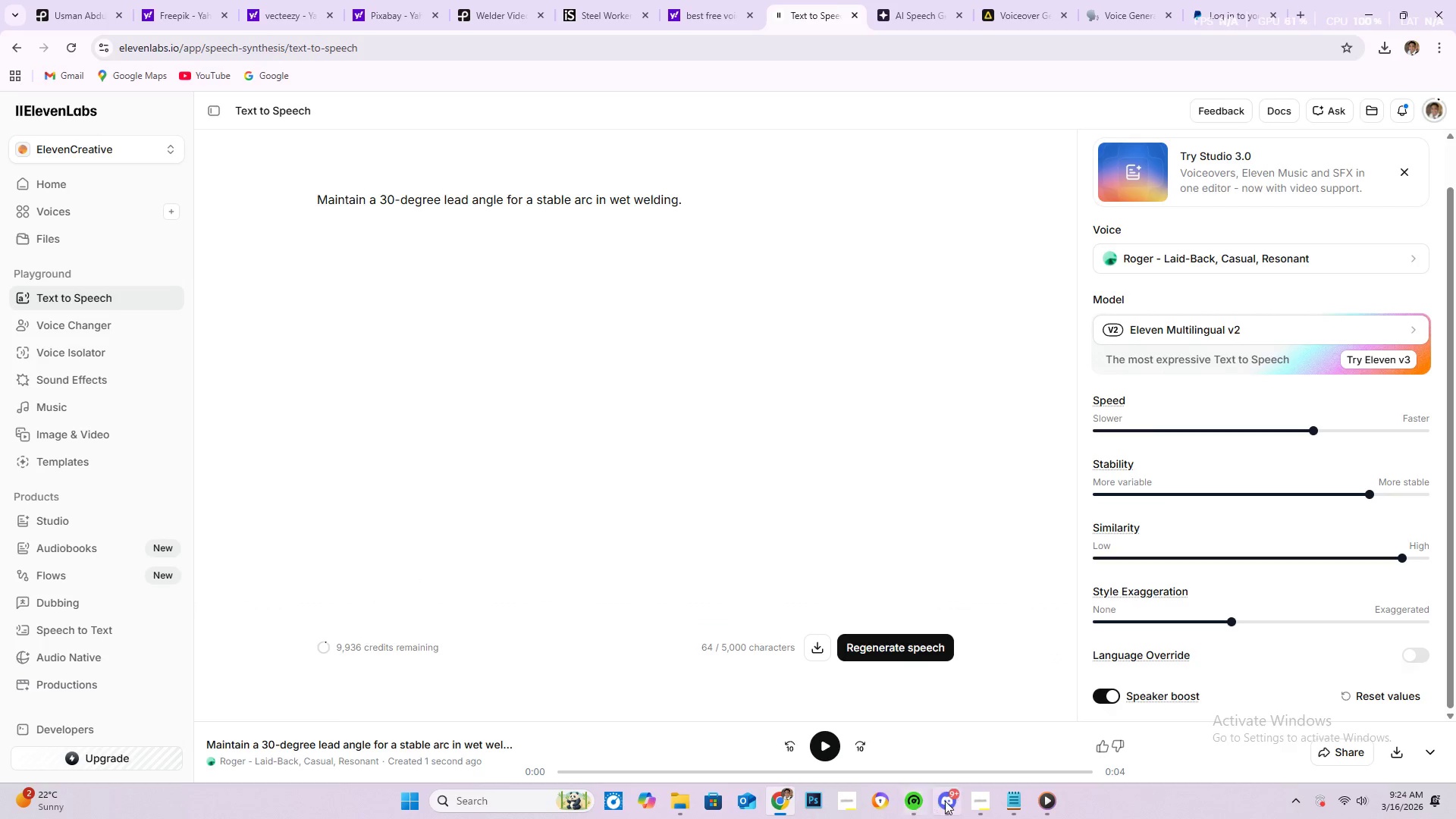 
left_click([981, 800])